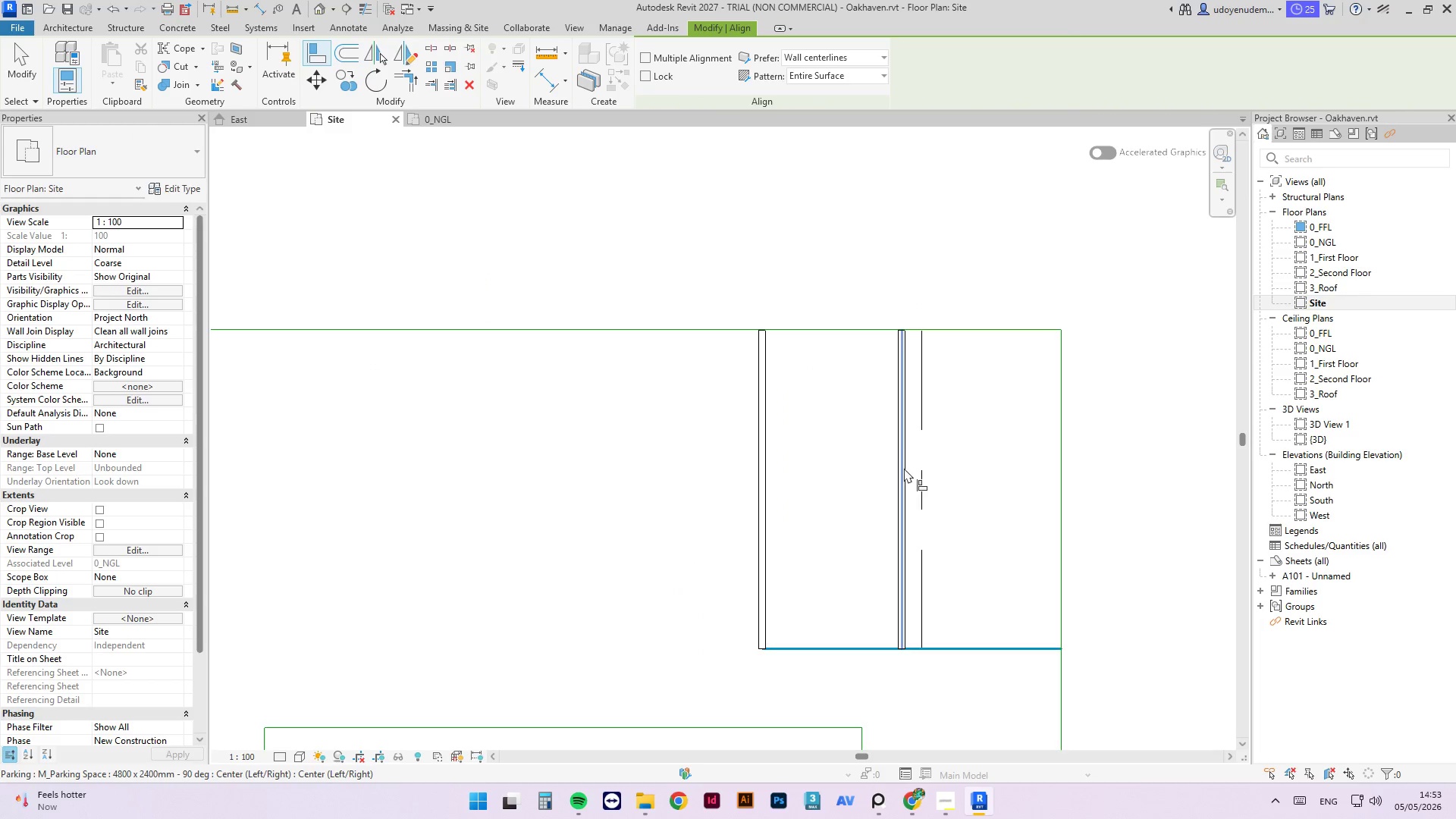 
left_click([904, 468])
 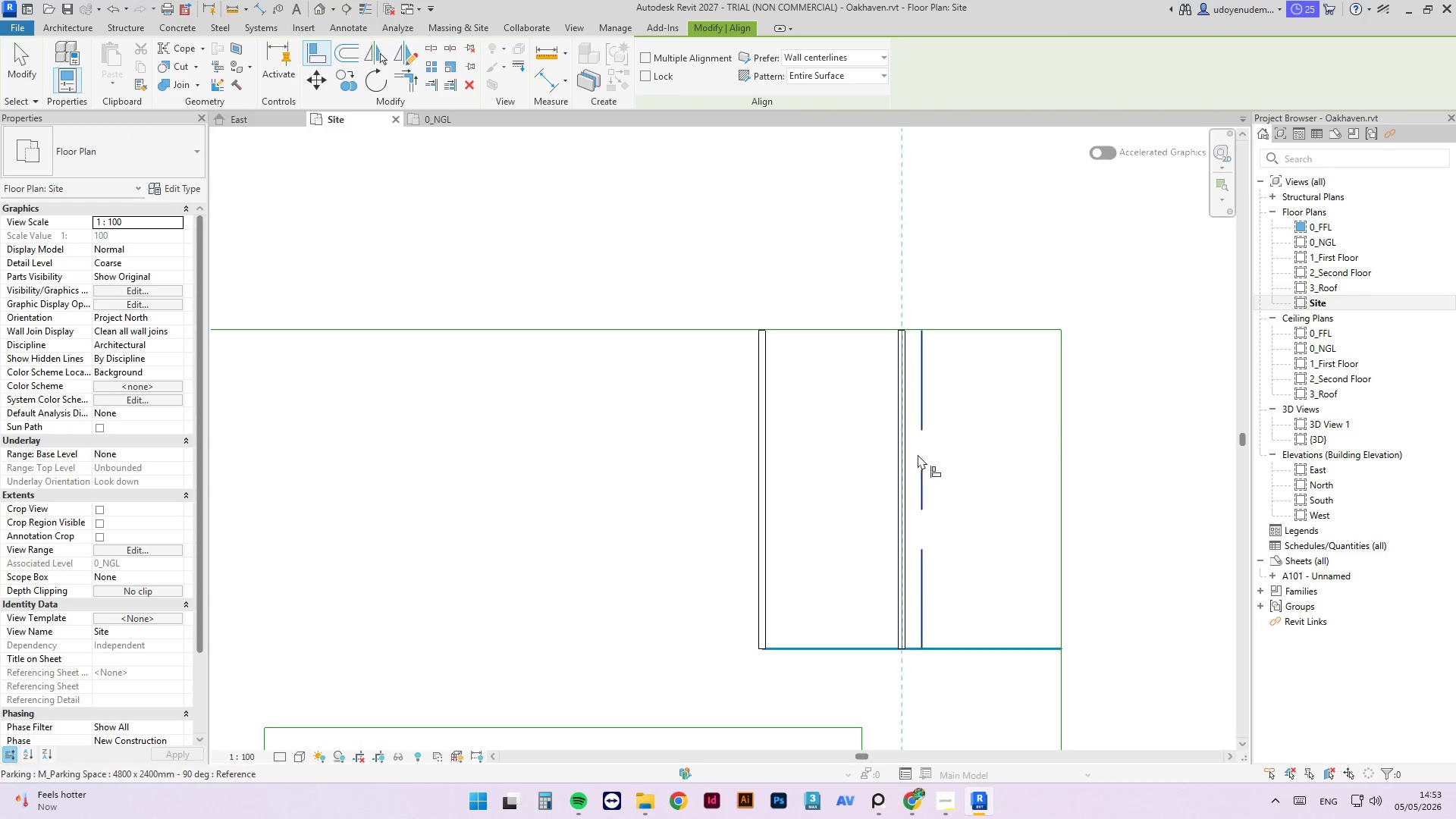 
left_click([918, 454])
 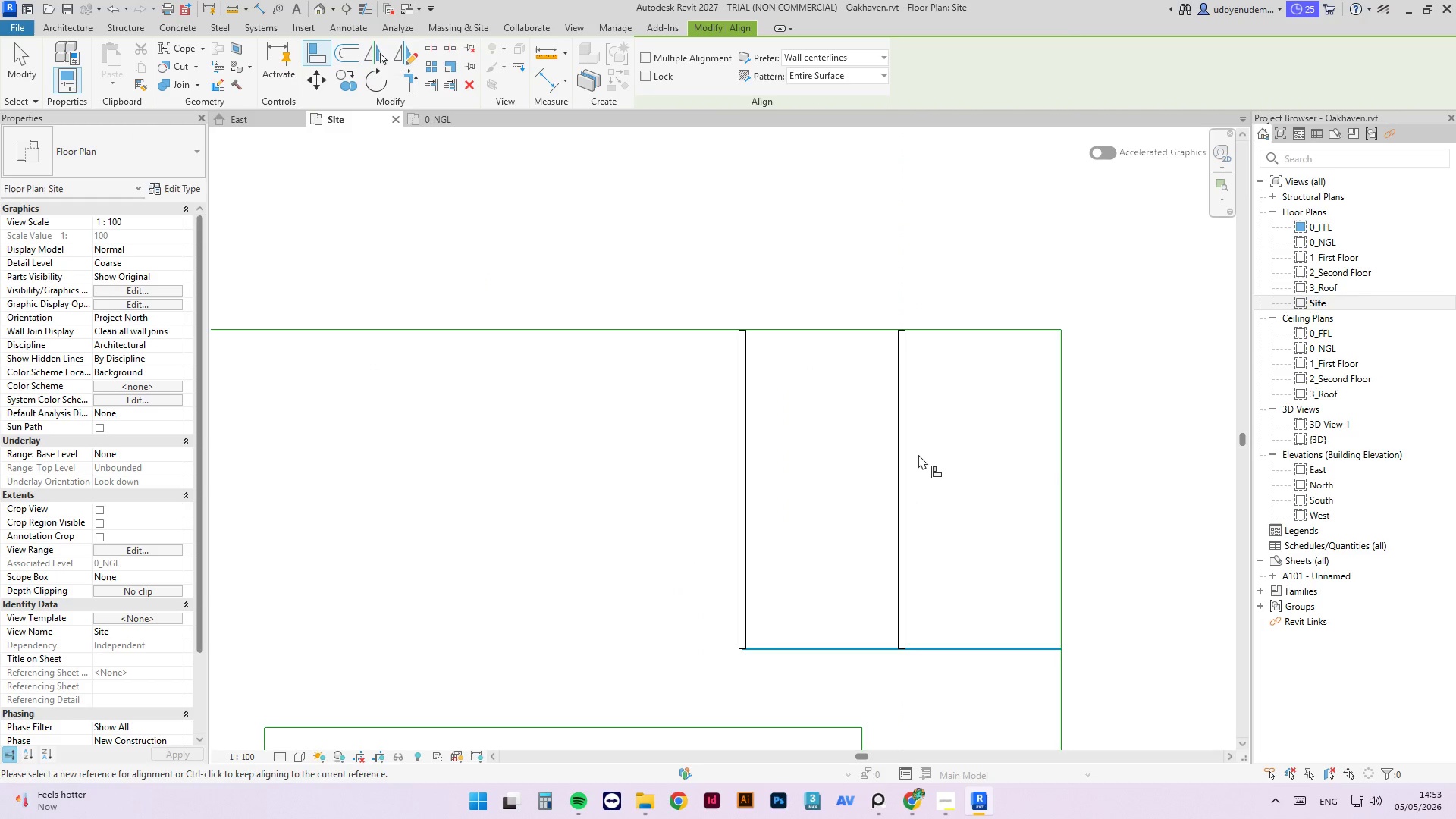 
key(Escape)
 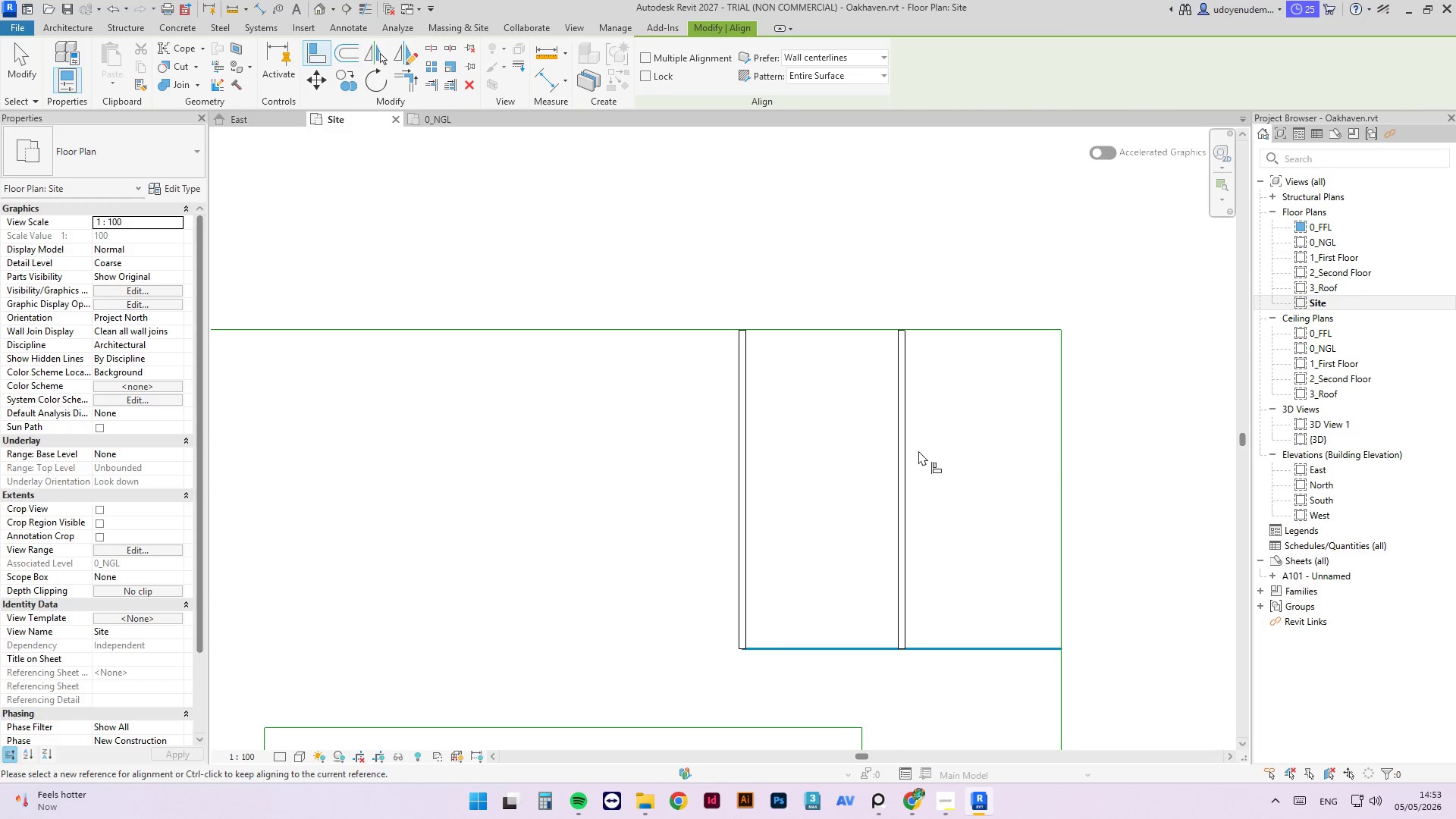 
key(Escape)
 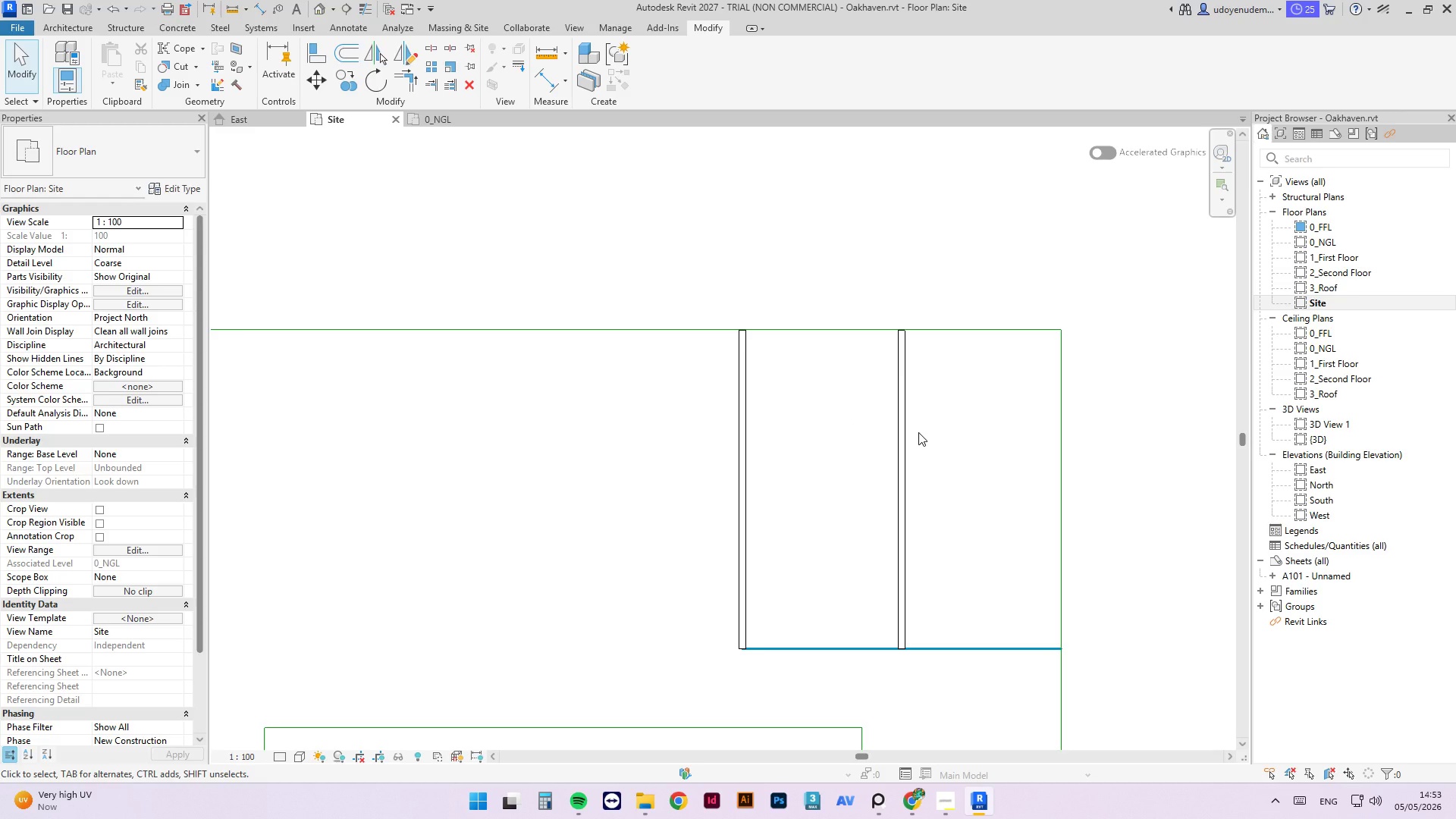 
wait(25.11)
 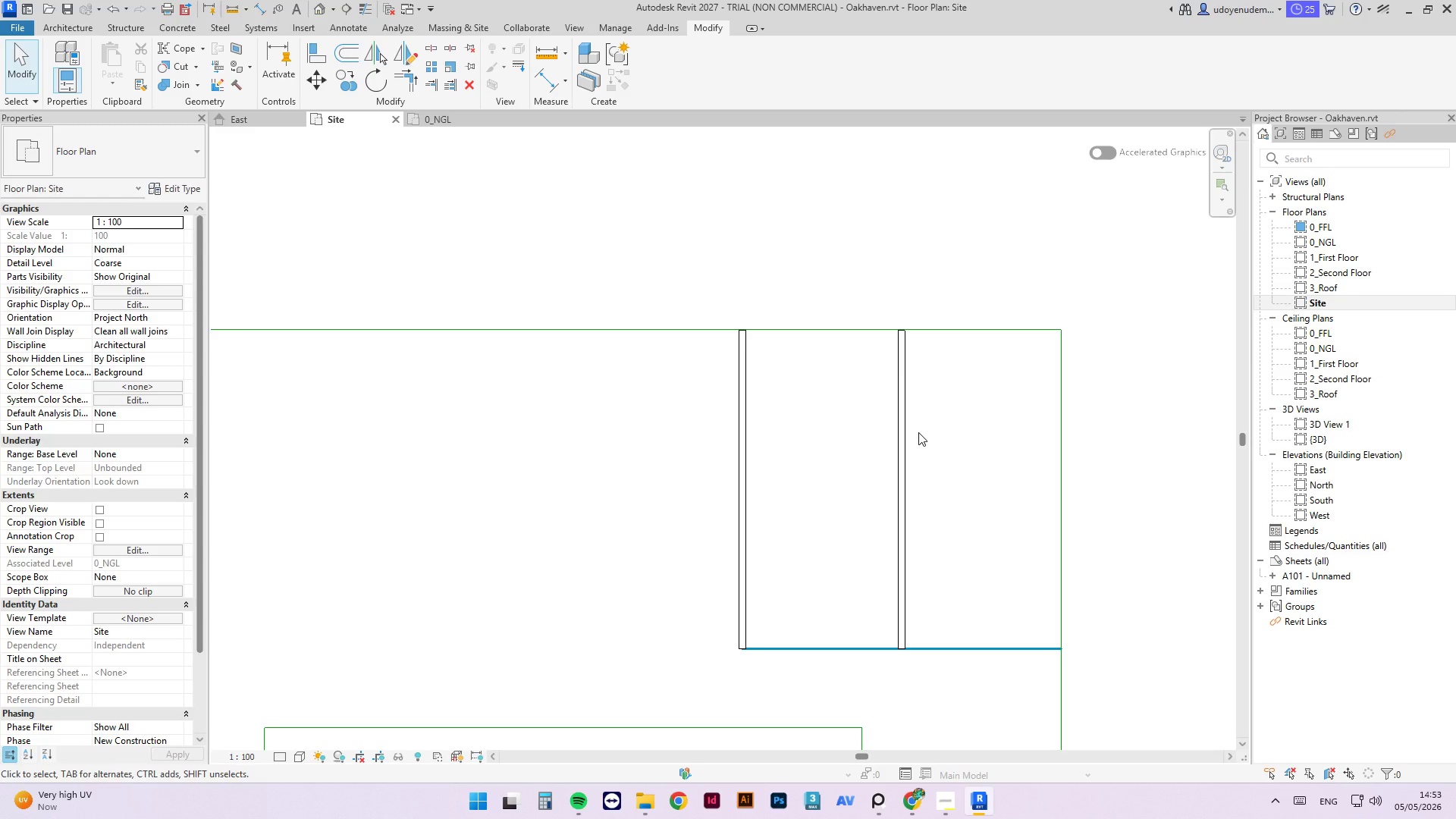 
scroll: coordinate [885, 303], scroll_direction: down, amount: 3.0
 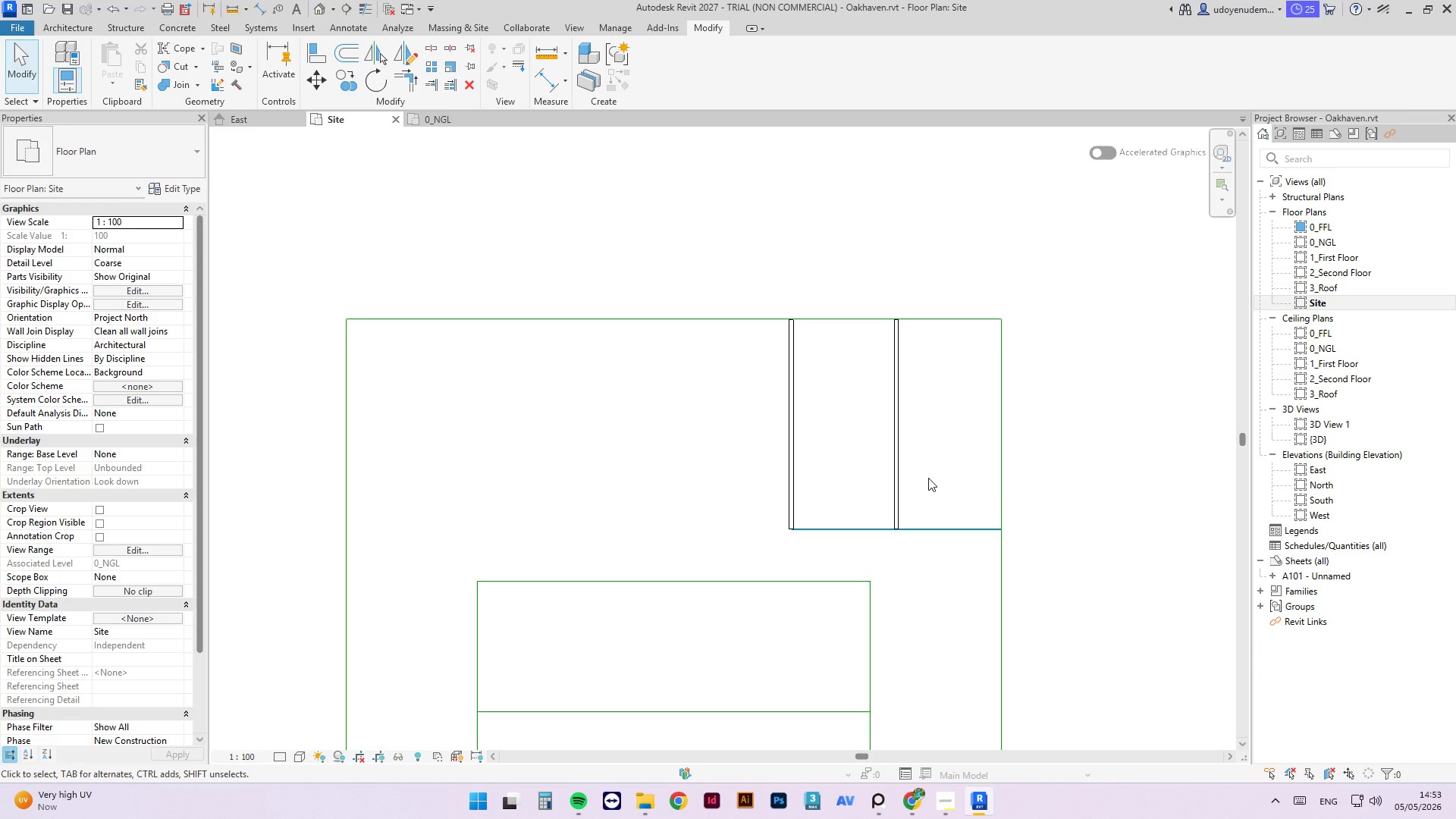 
left_click_drag(start_coordinate=[940, 433], to_coordinate=[694, 554])
 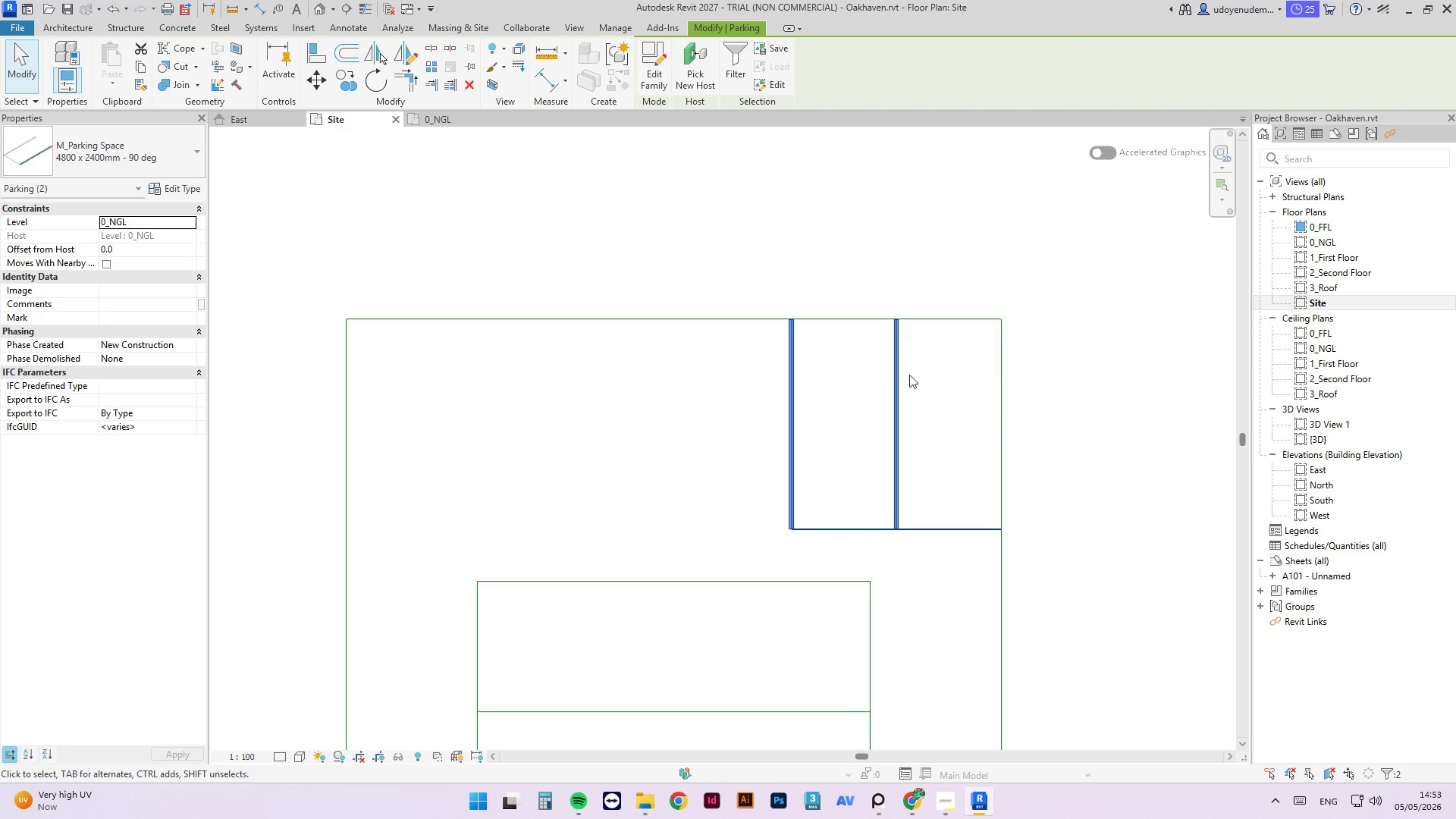 
left_click_drag(start_coordinate=[896, 374], to_coordinate=[646, 375])
 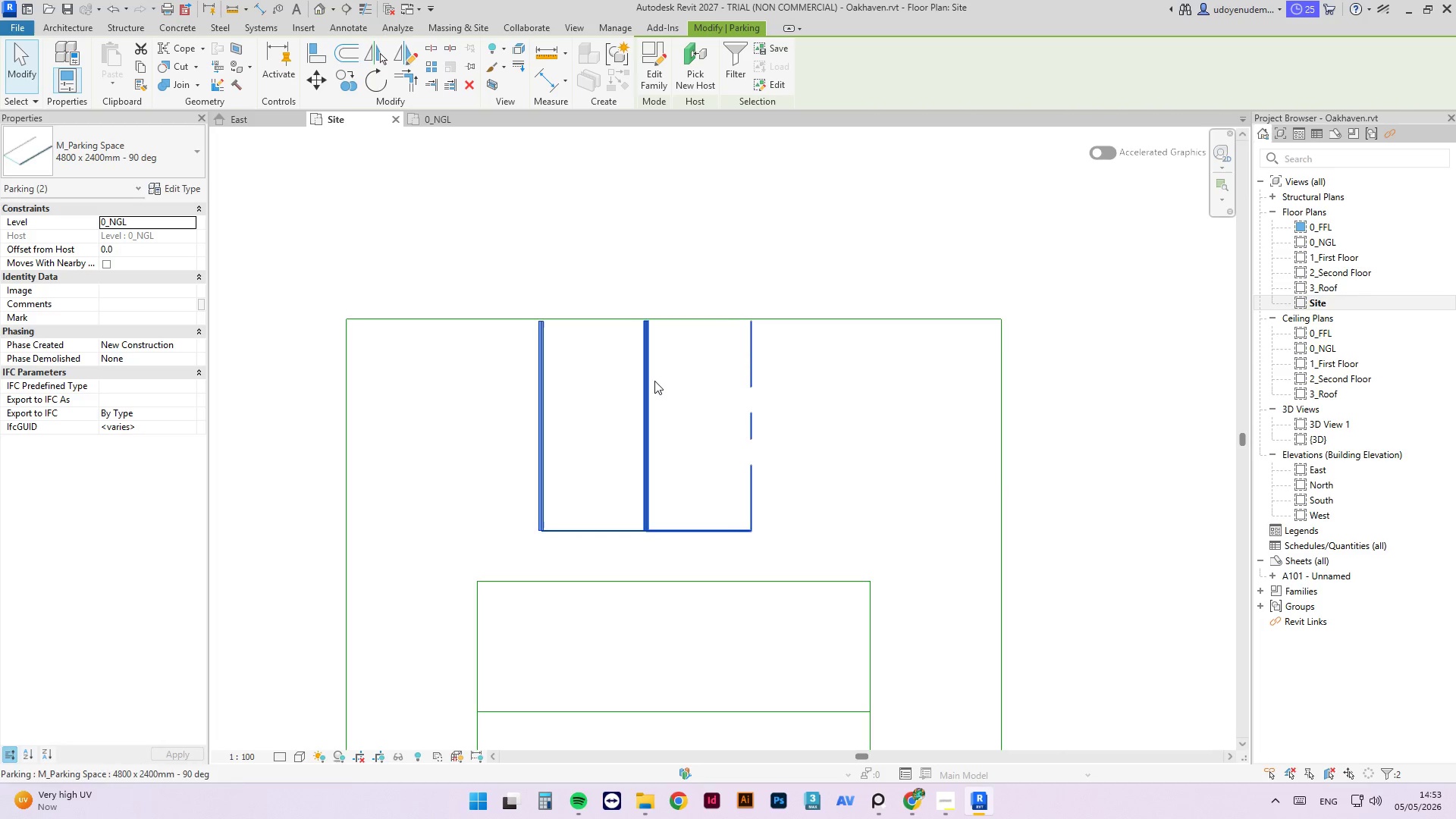 
wait(7.19)
 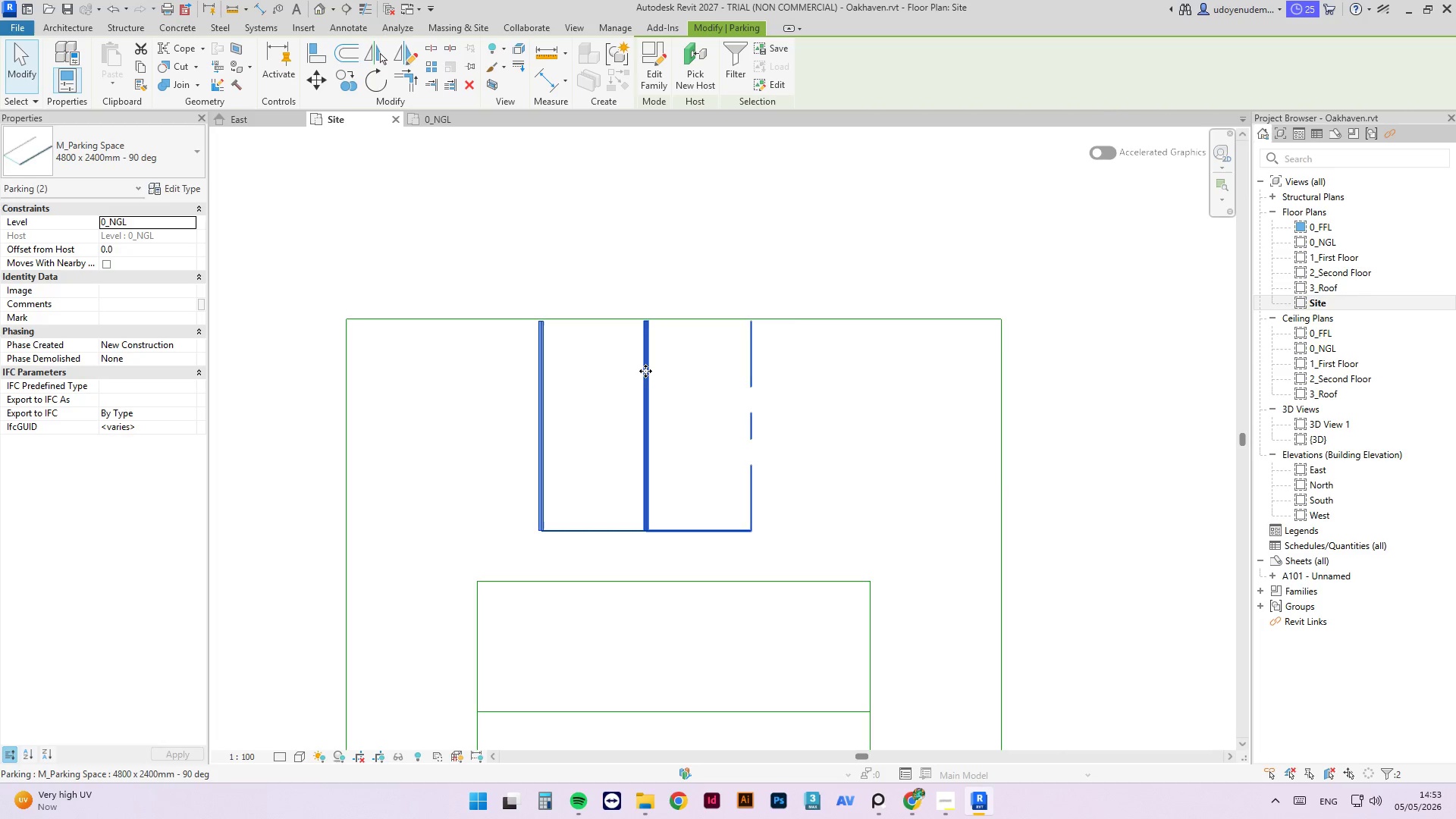 
left_click([952, 808])